 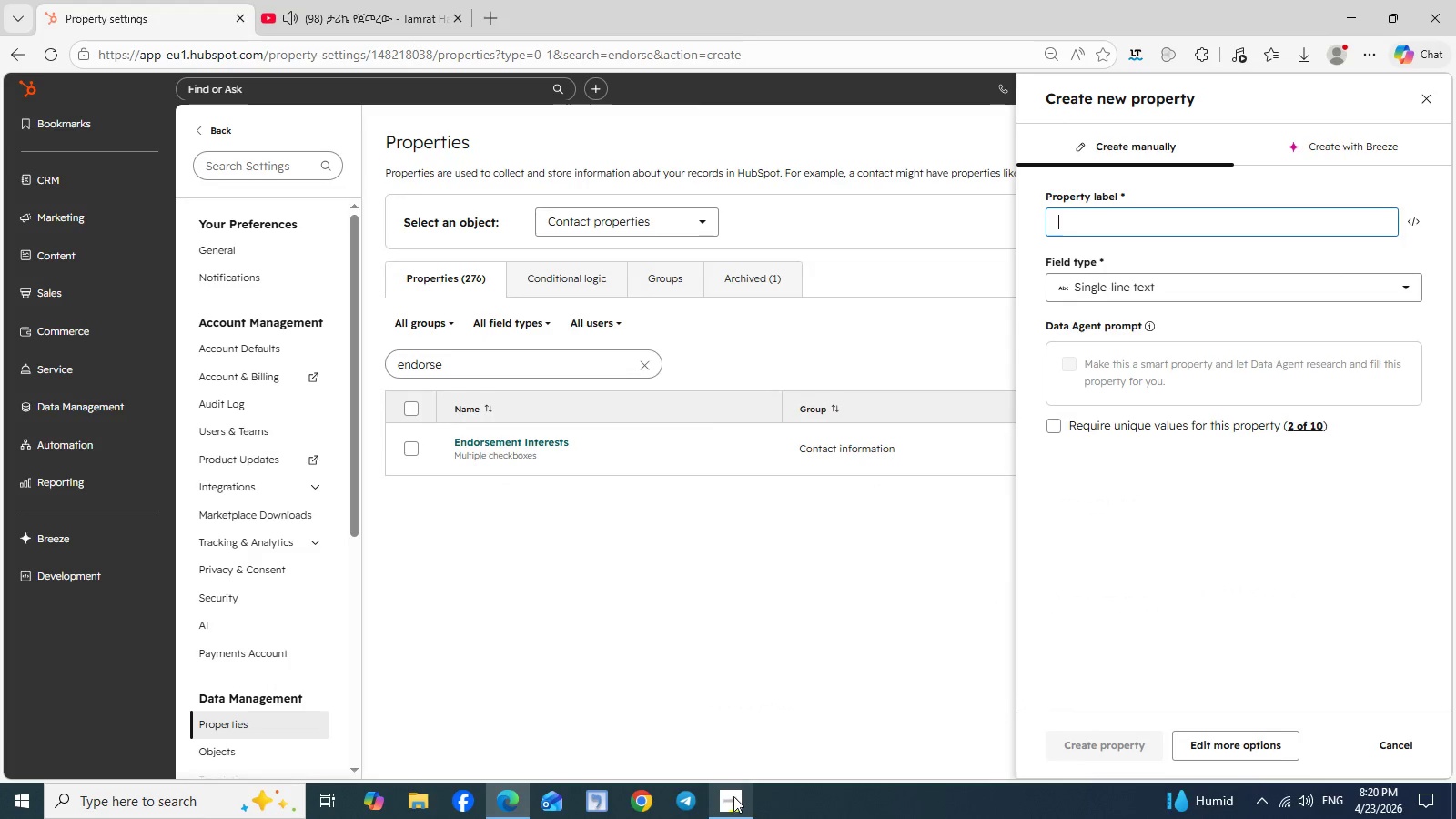 
type(Funding Source)
 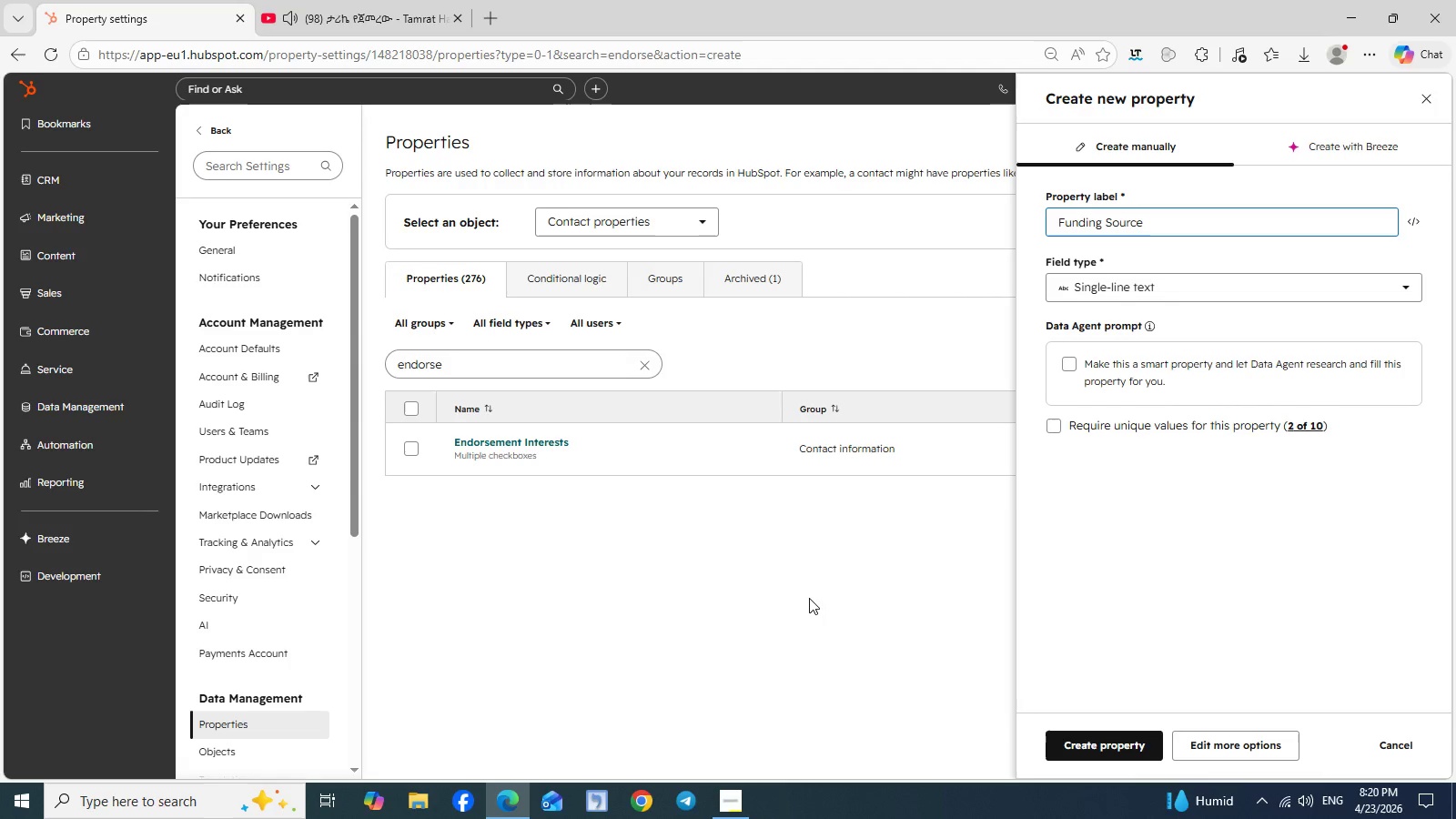 
wait(11.19)
 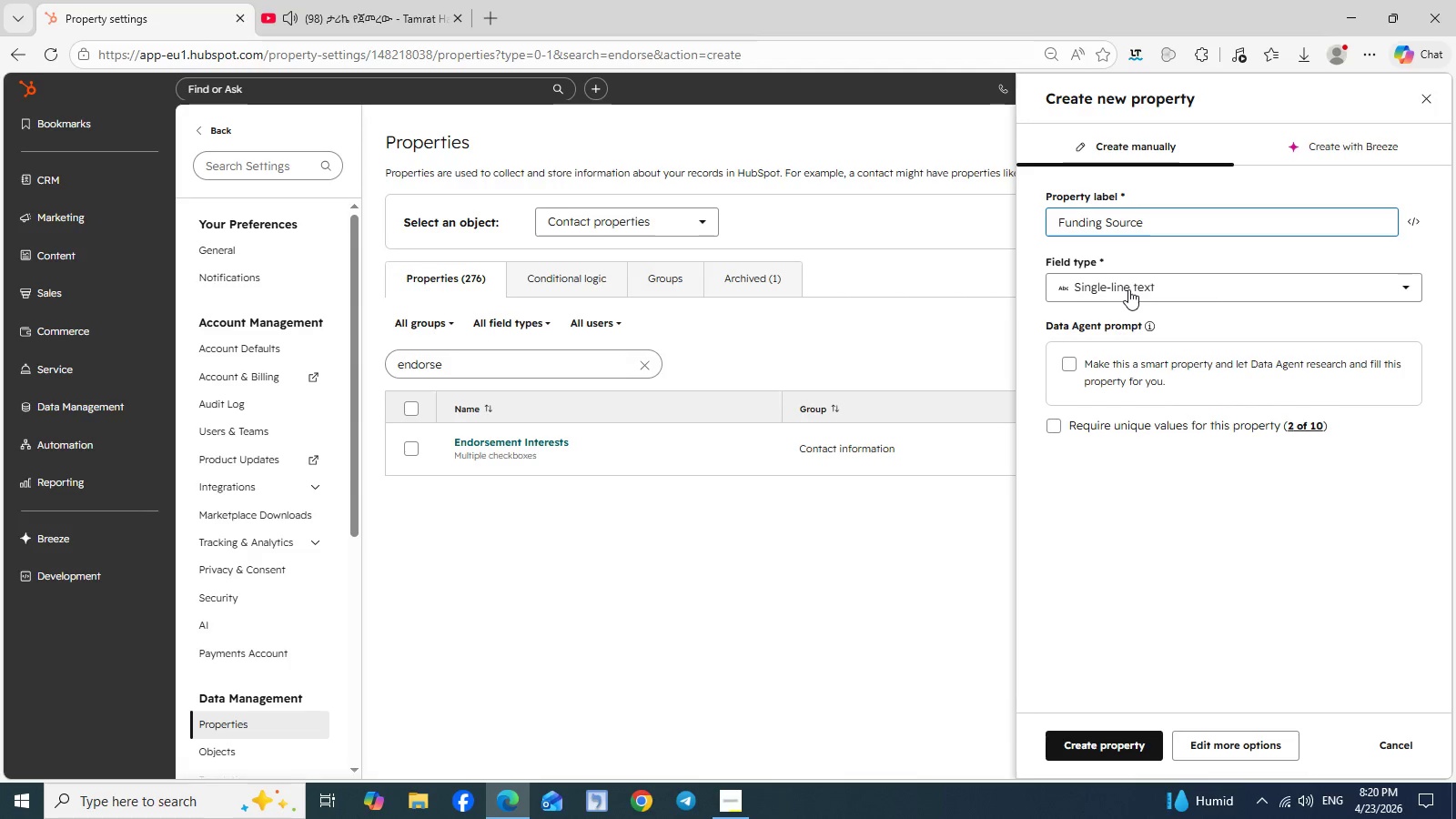 
left_click([1129, 289])
 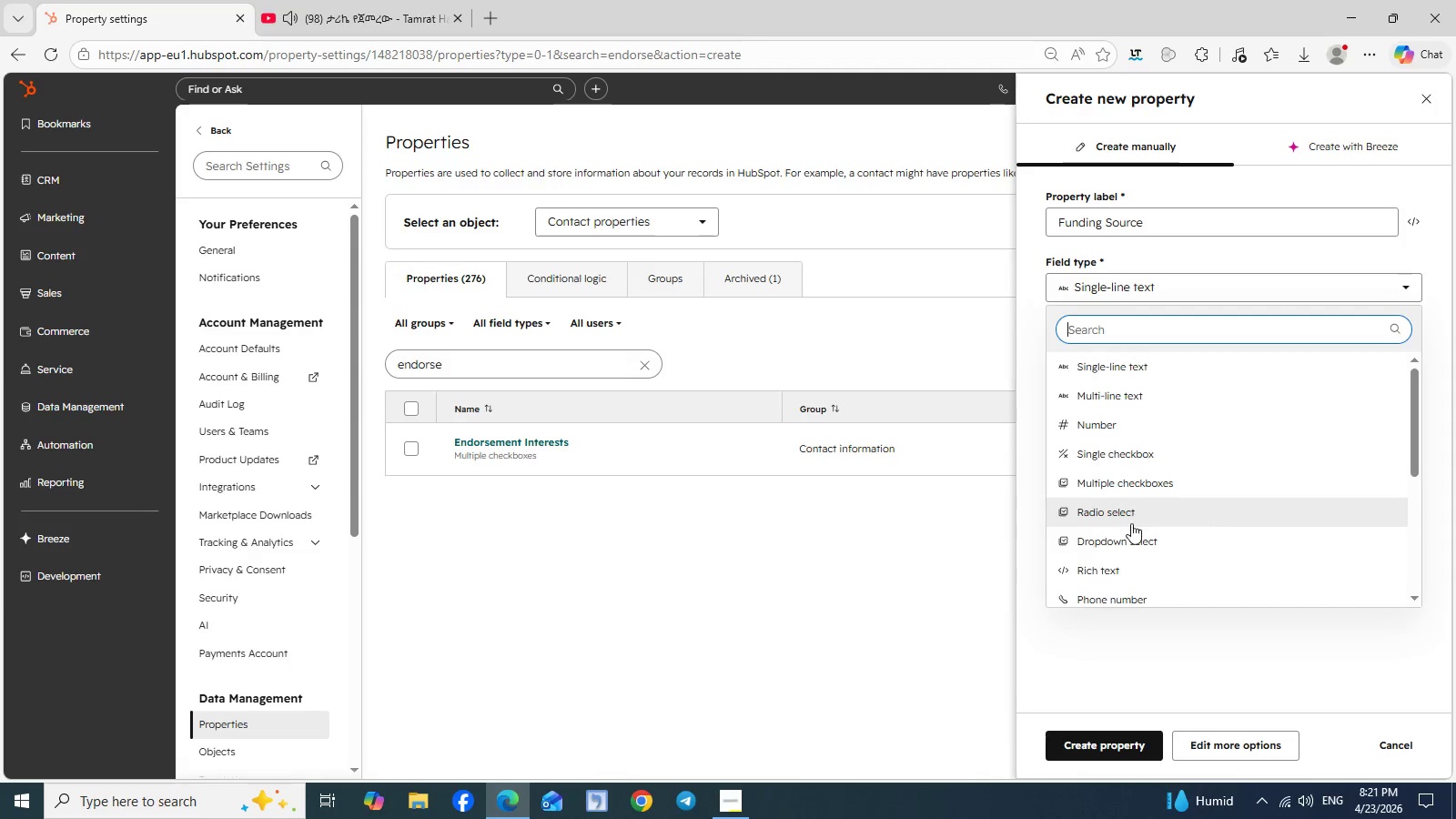 
left_click([1127, 539])
 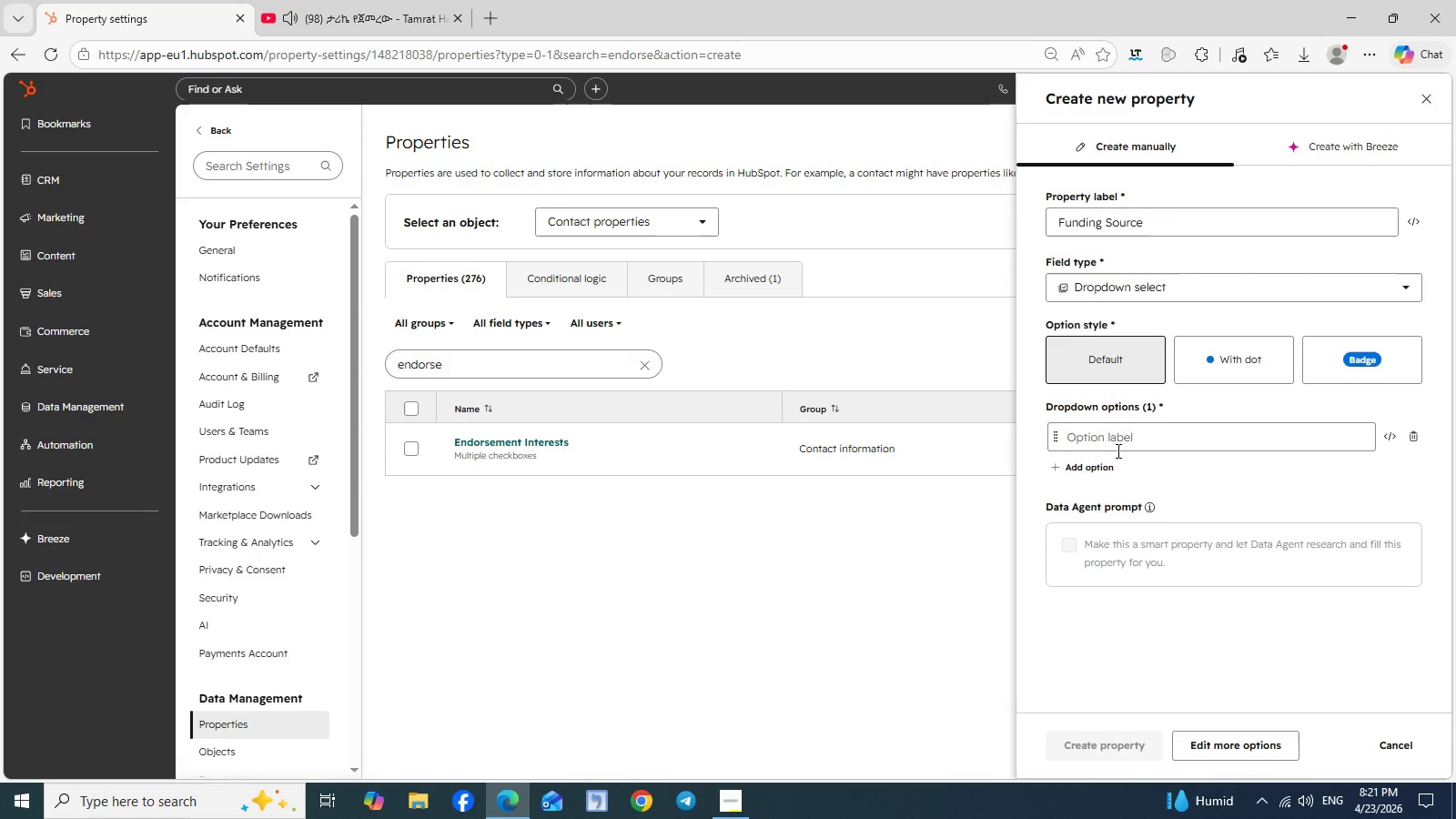 
left_click([1117, 450])
 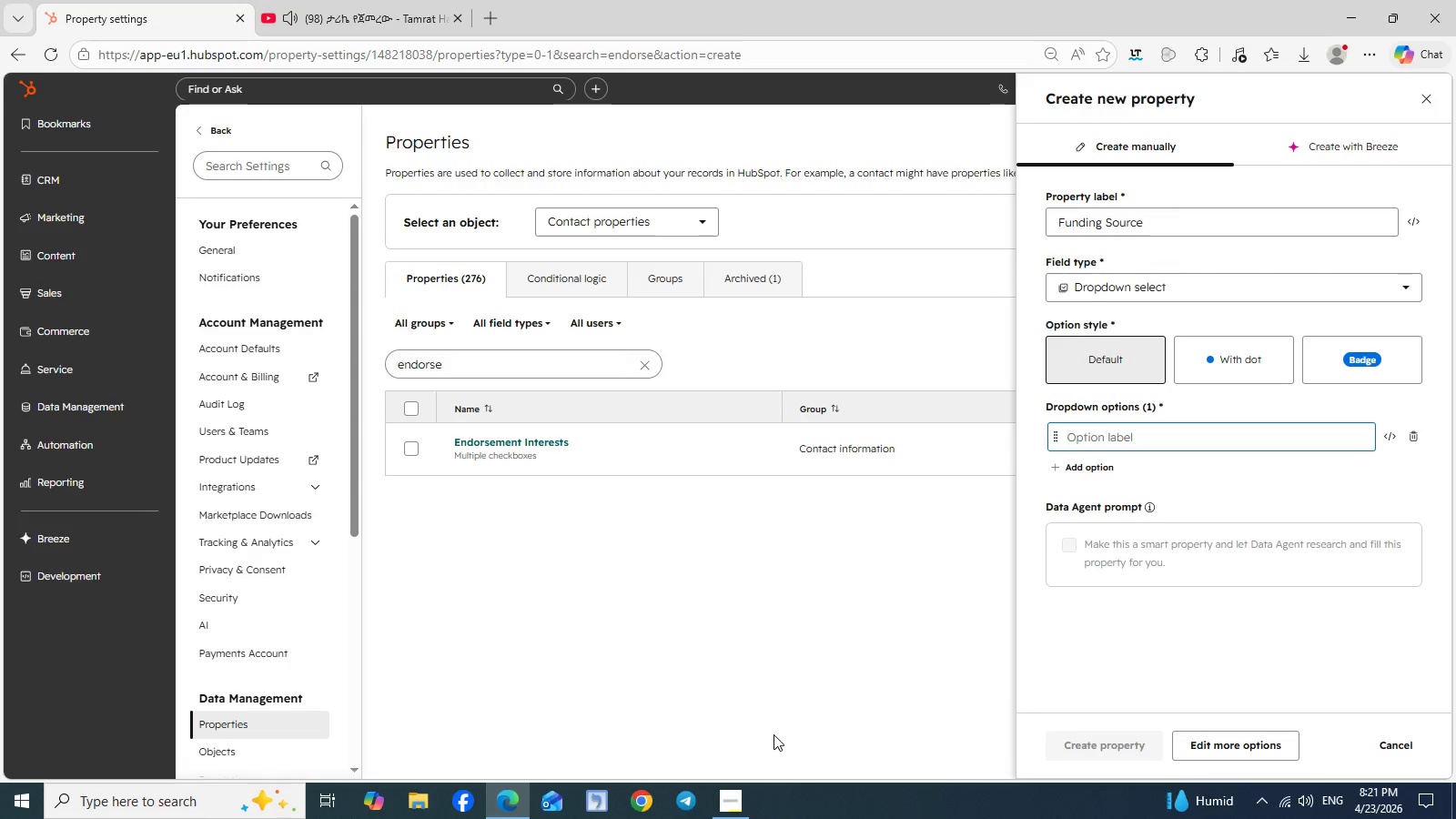 
left_click([741, 803])